 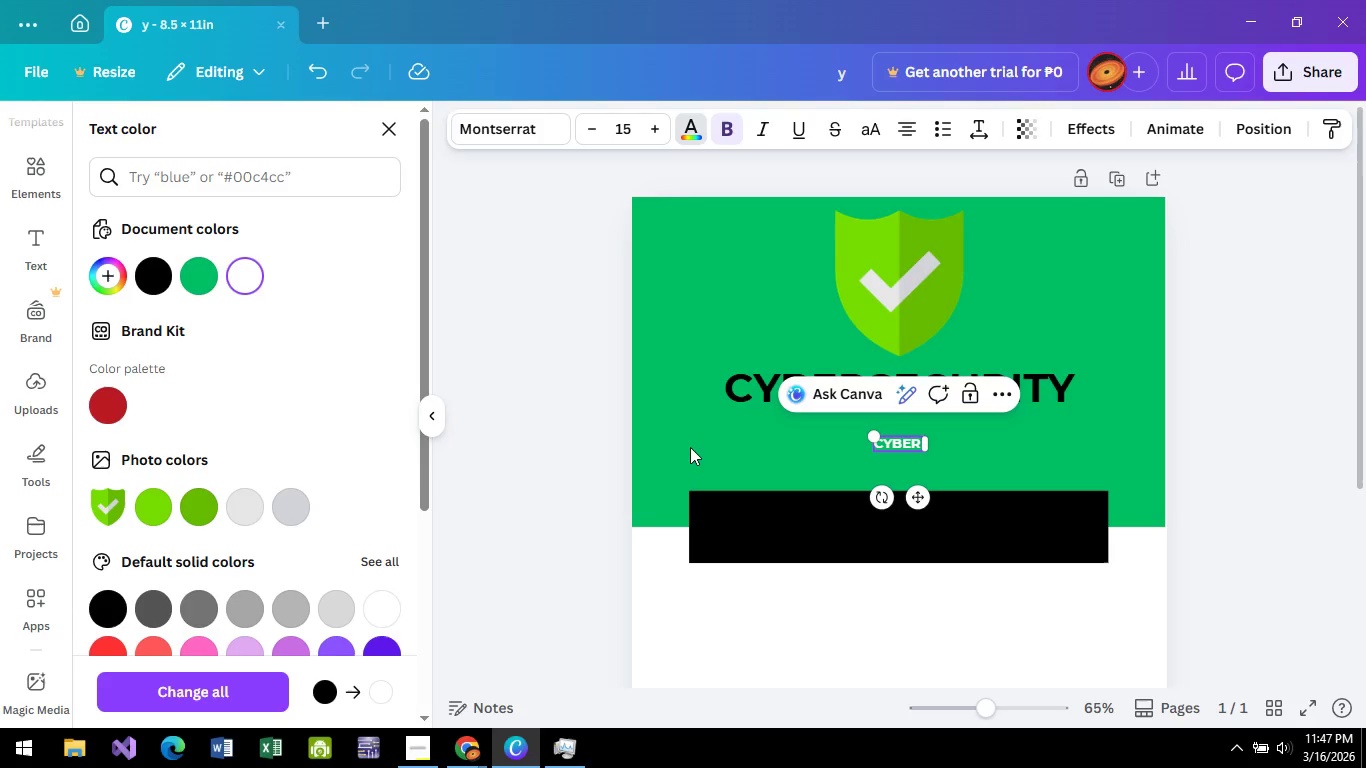 
key(Tab)
key(Backspace)
key(Backspace)
key(Backspace)
key(Backspace)
key(Backspace)
type(yber attacks are getting more freqi)
key(Backspace)
type(uent and frequent)
 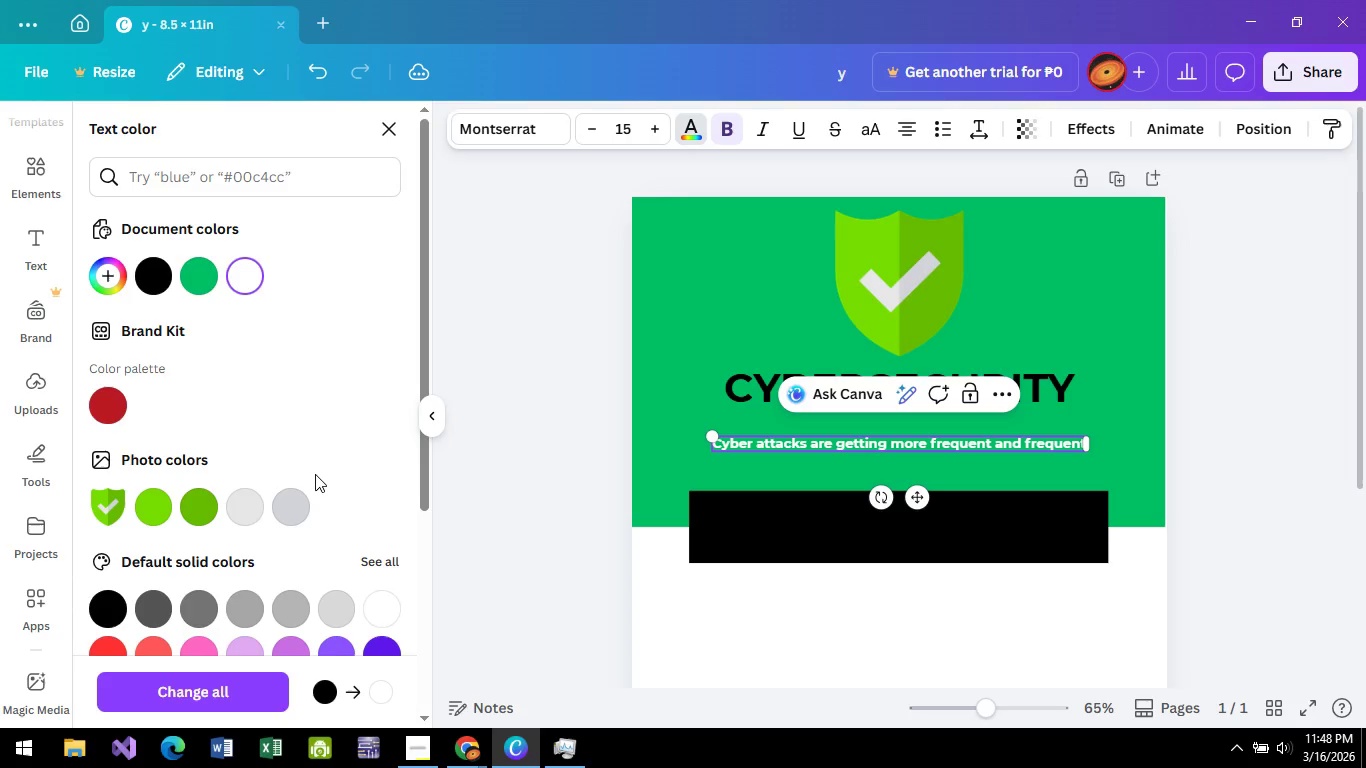 
wait(6.04)
 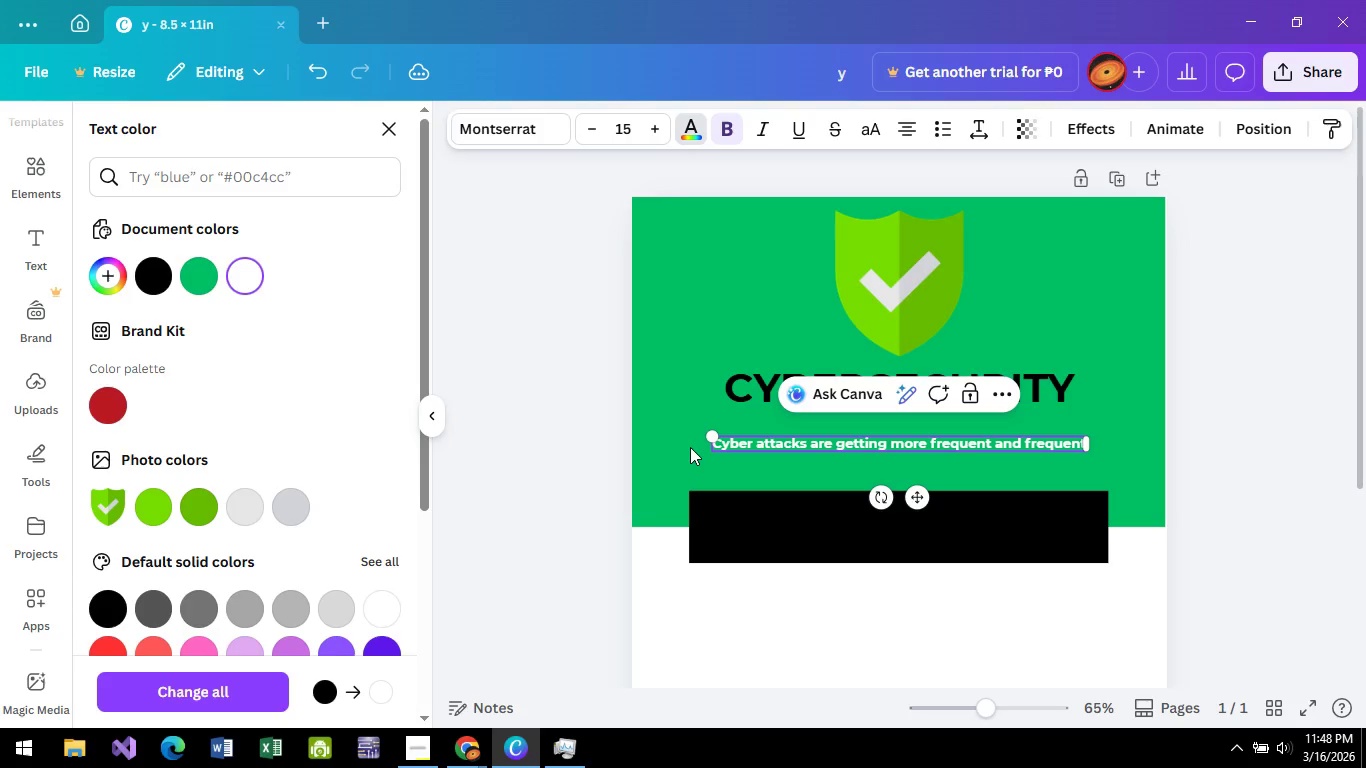 
mouse_move([31, 767])
 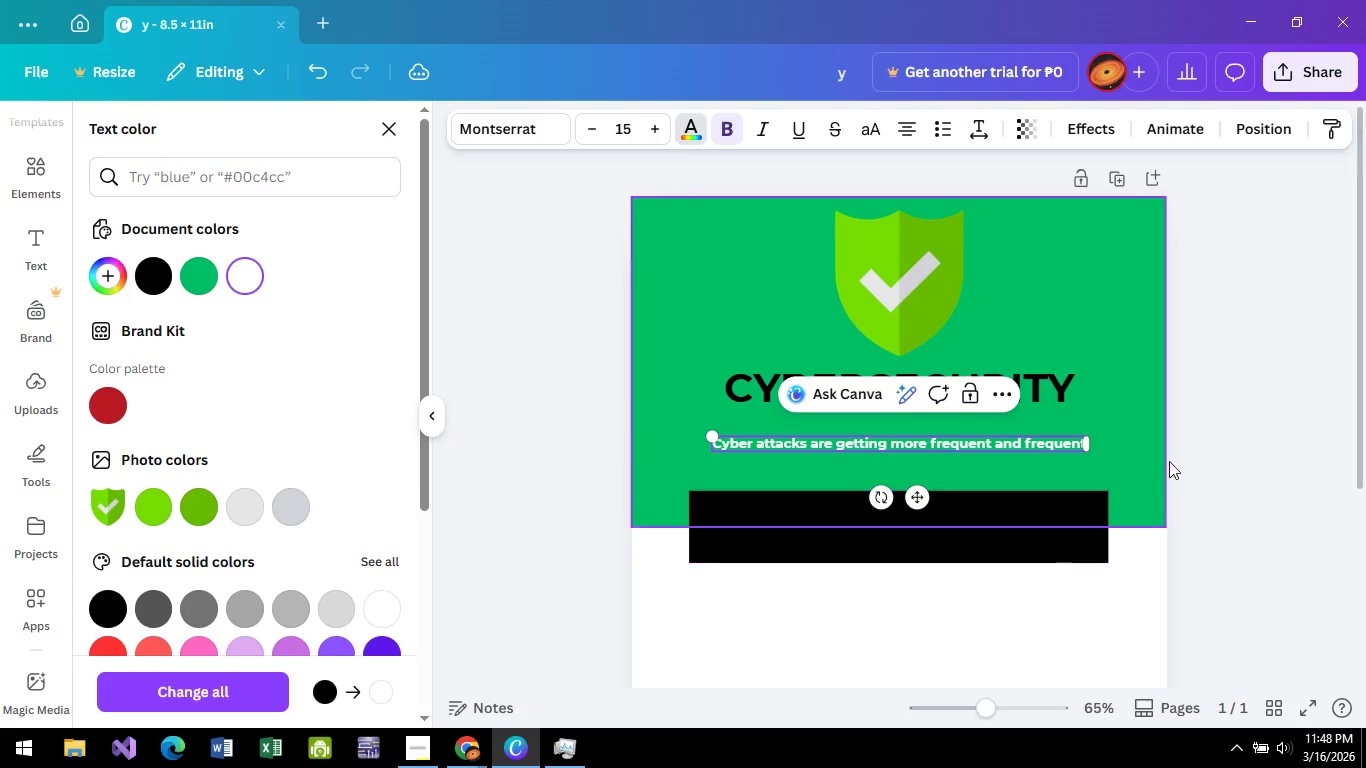 
left_click([1232, 337])
 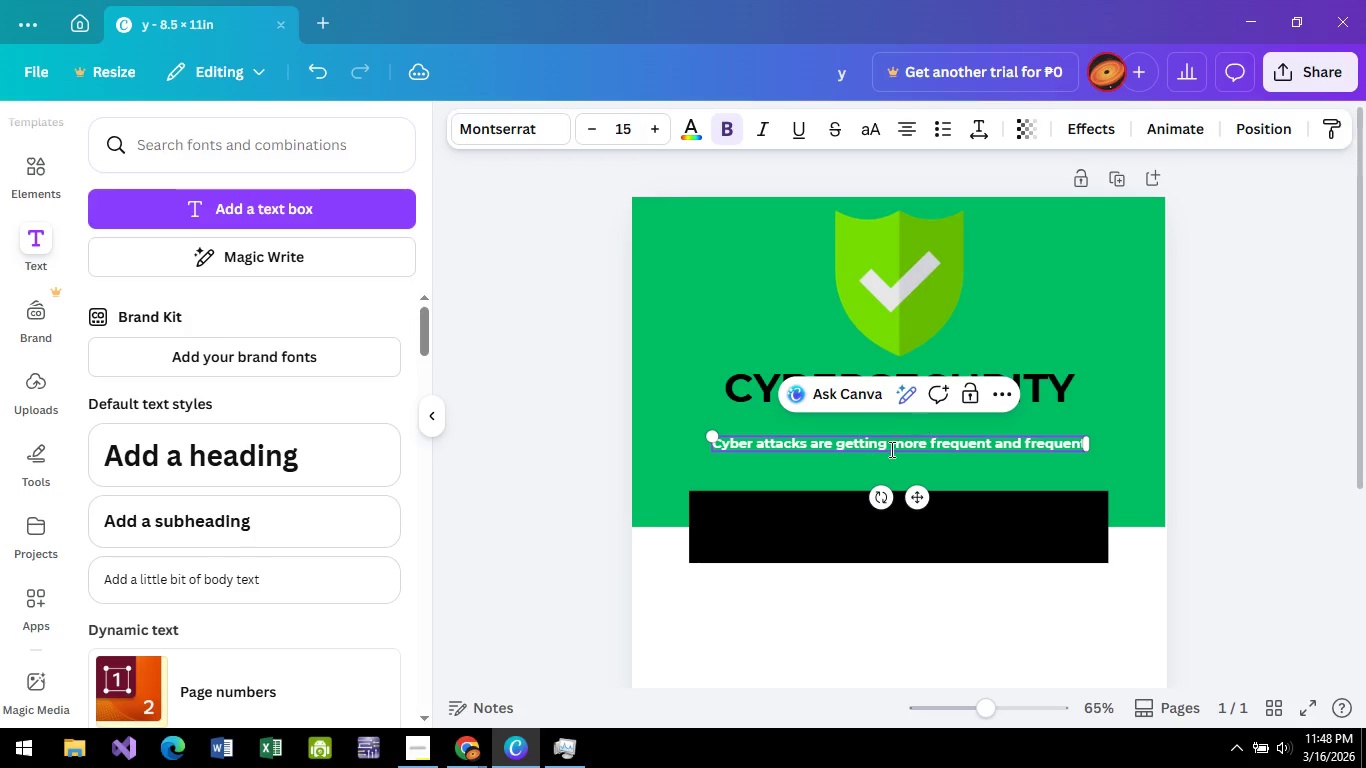 
left_click([890, 449])
 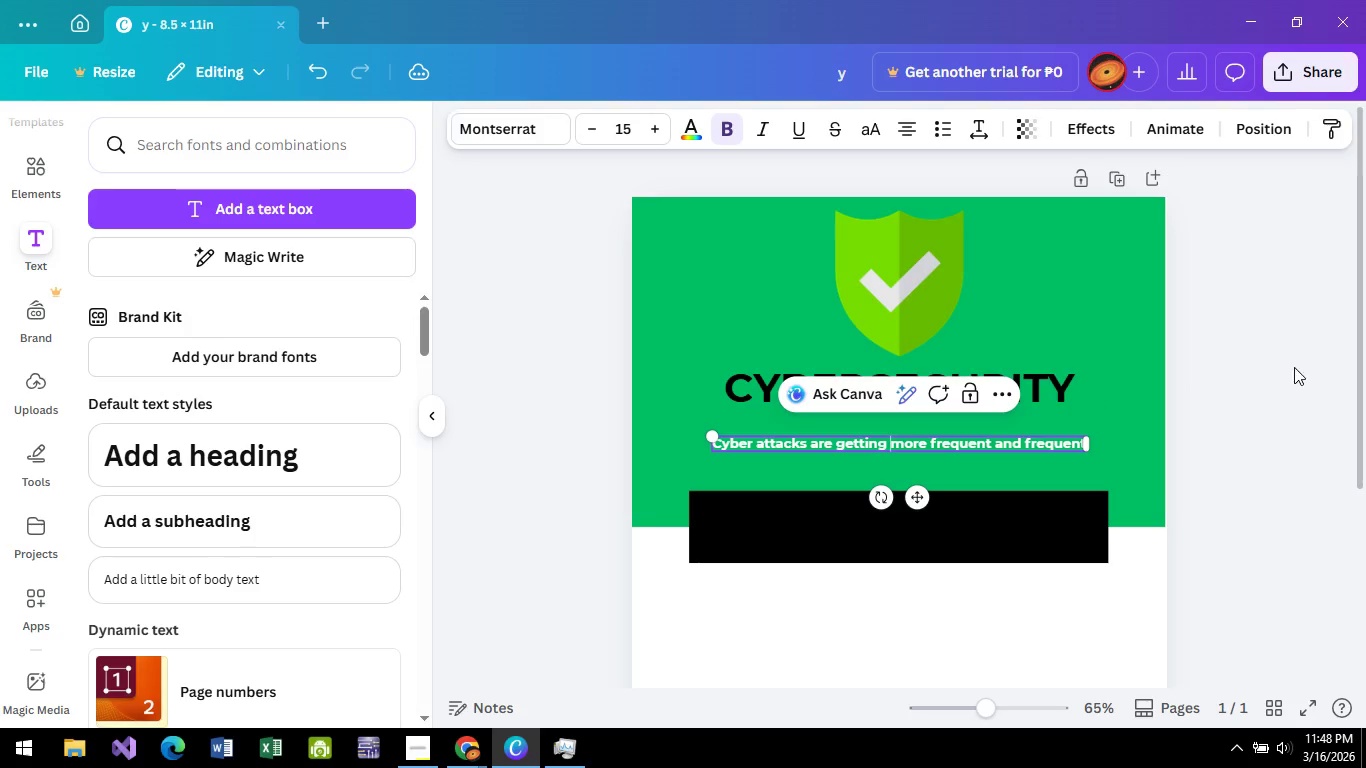 
left_click([1306, 366])
 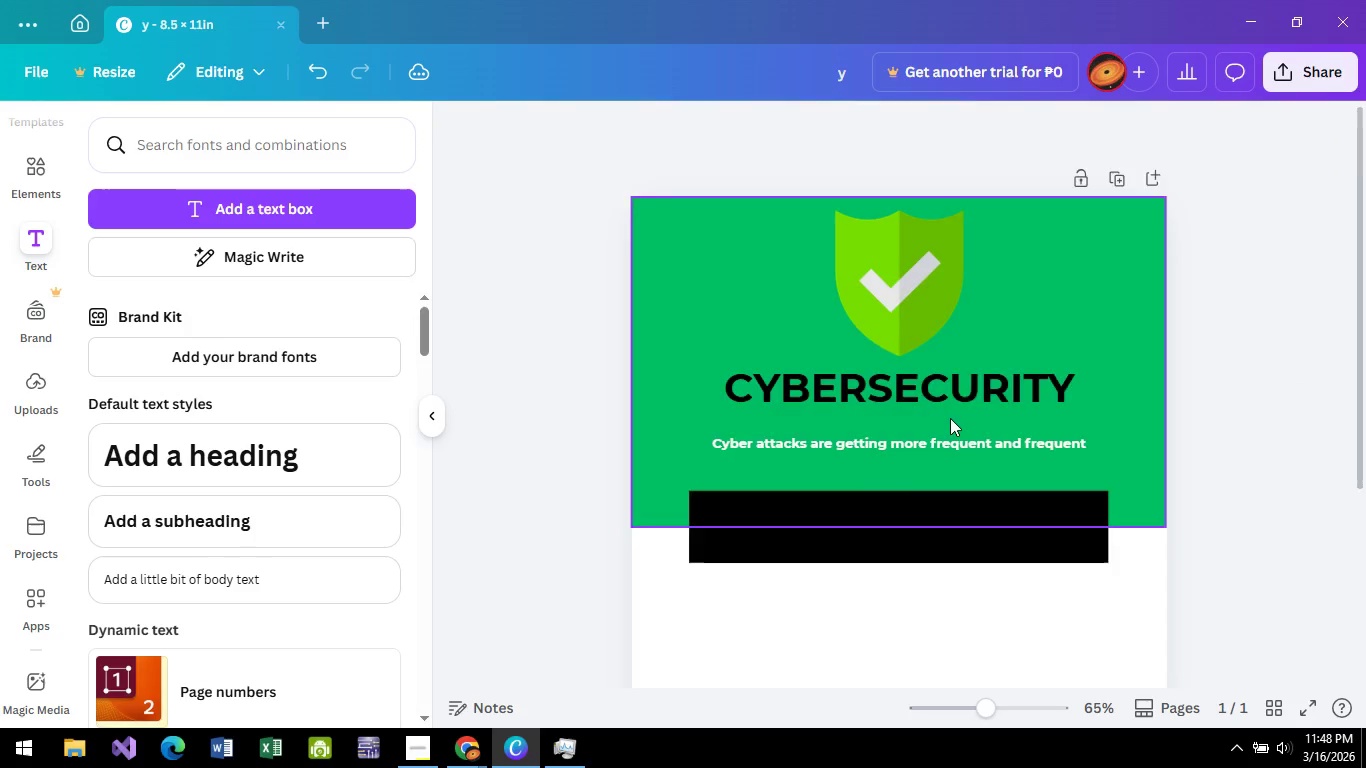 
scroll: coordinate [950, 418], scroll_direction: down, amount: 1.0
 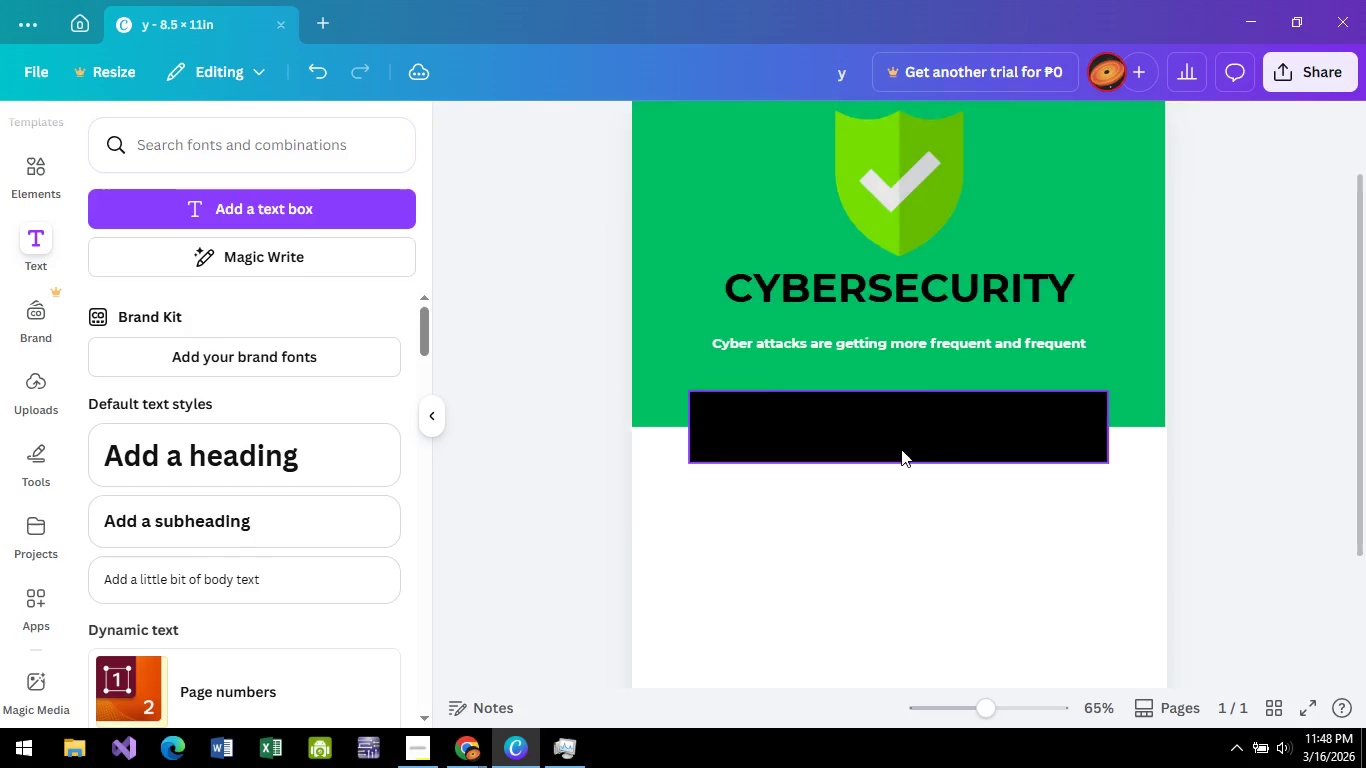 
scroll: coordinate [901, 449], scroll_direction: up, amount: 1.0
 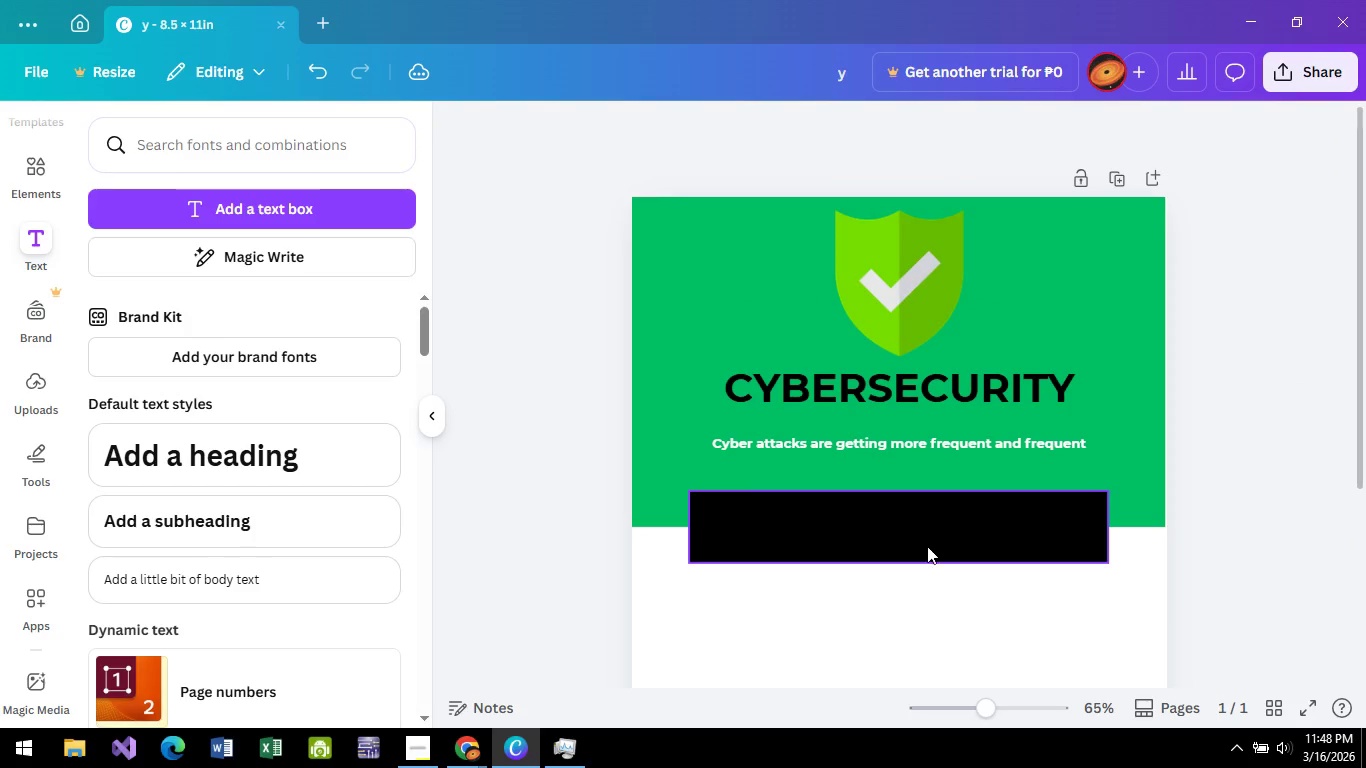 
left_click([926, 545])
 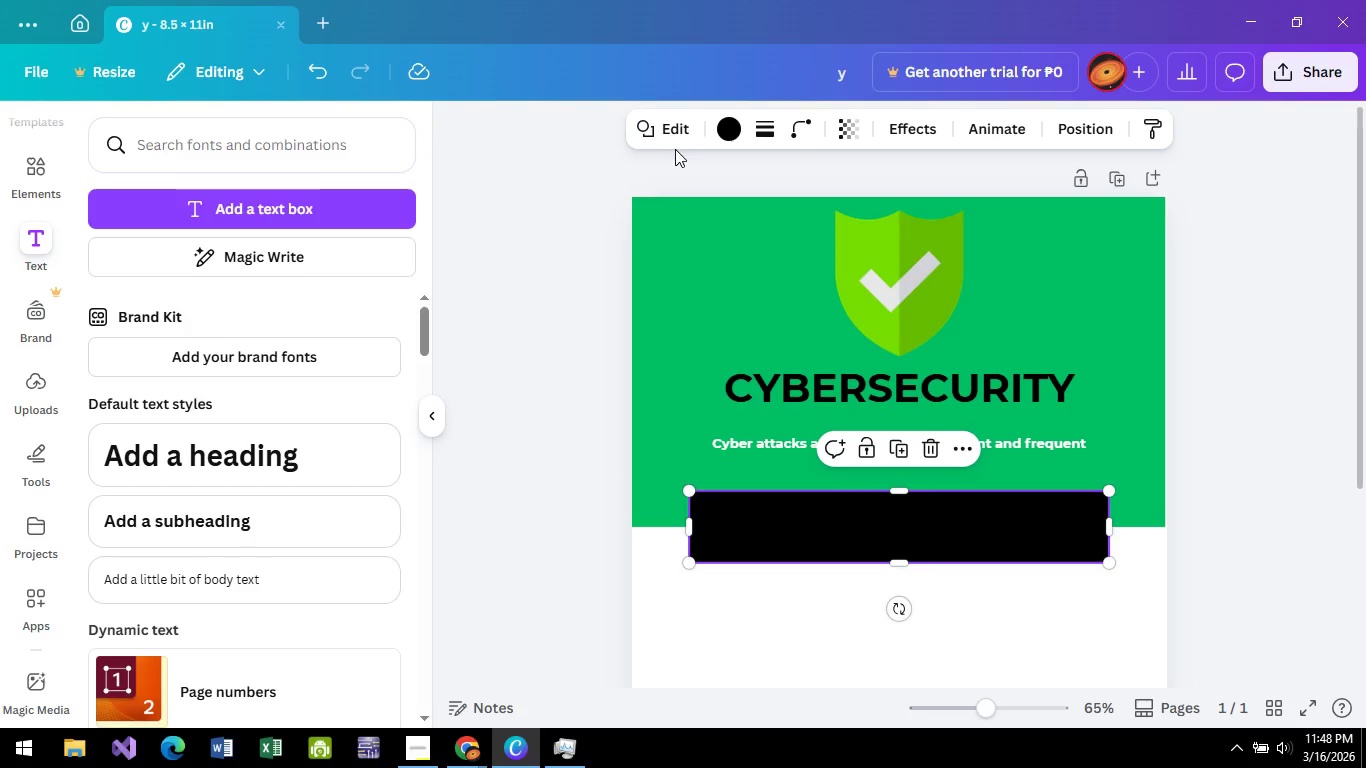 
left_click([738, 127])
 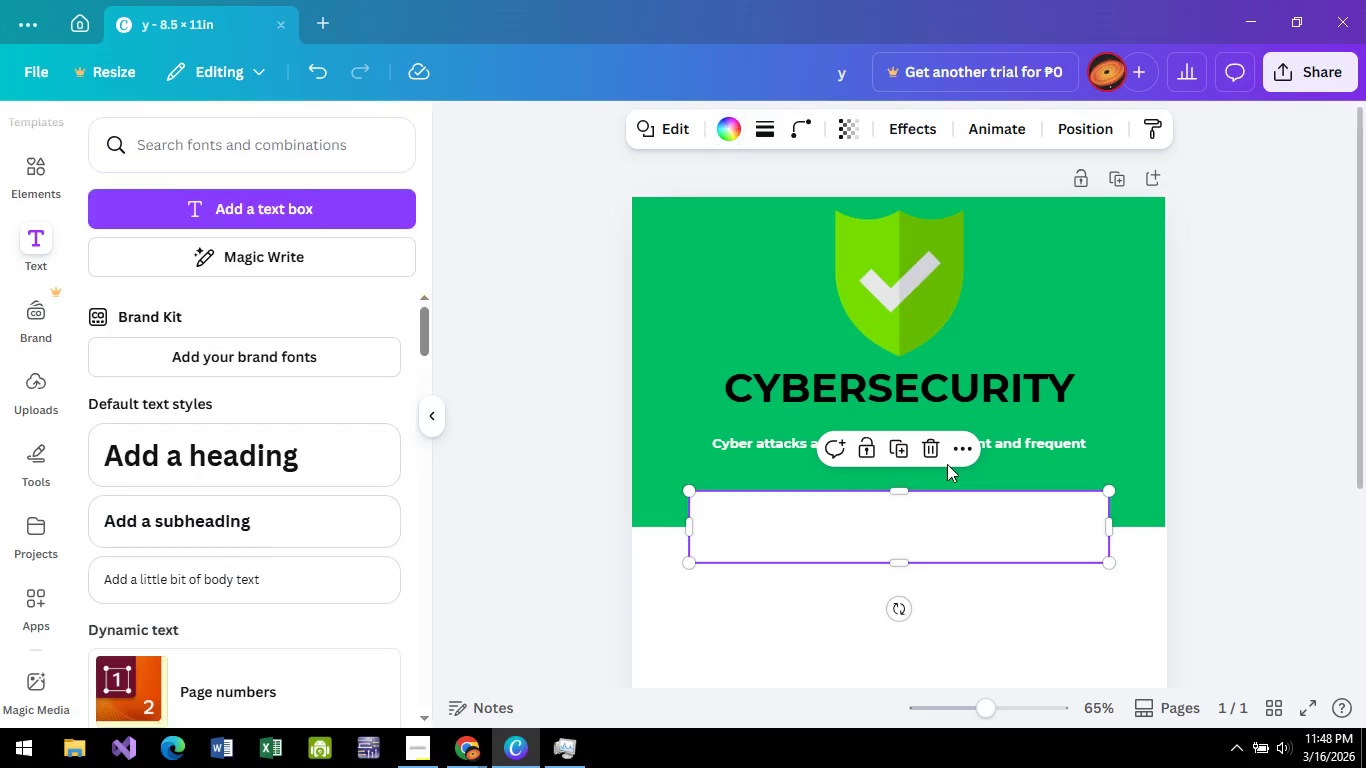 
double_click([1056, 441])
 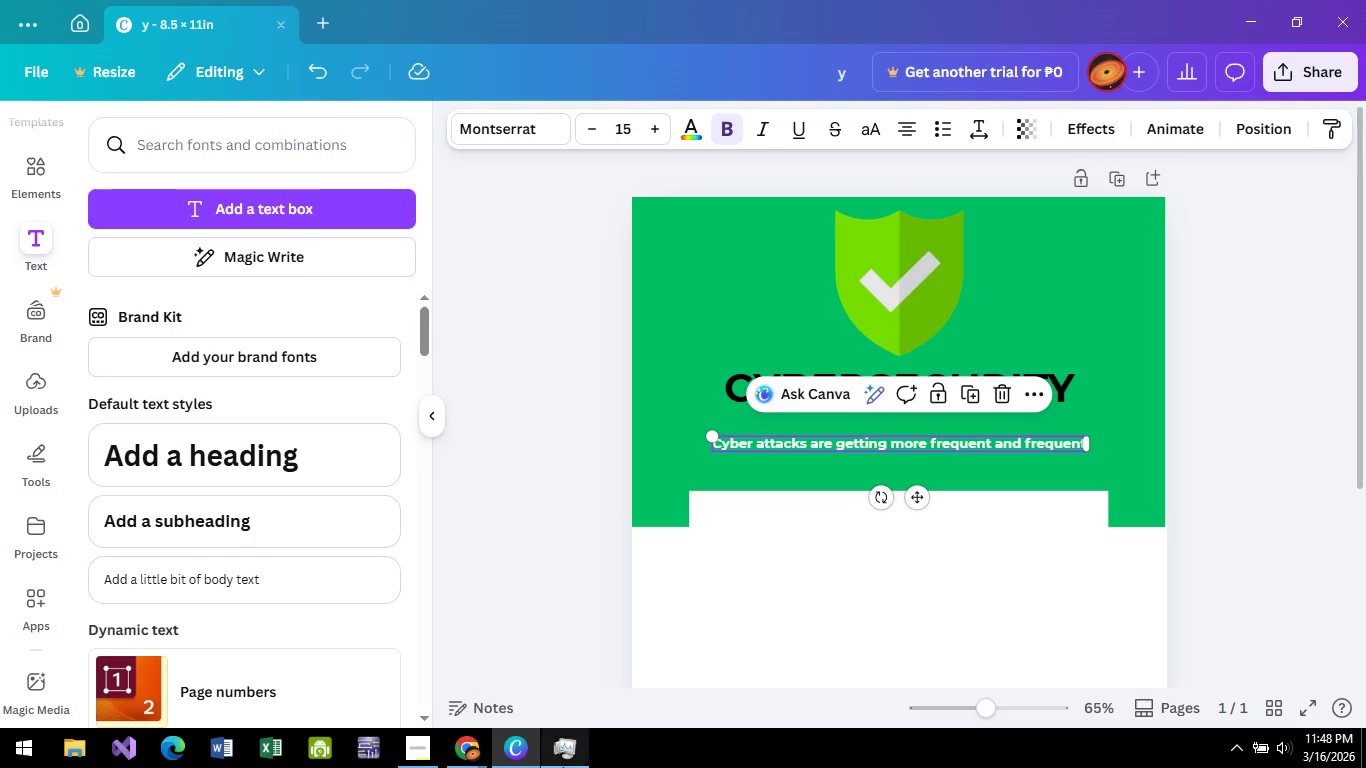 
left_click([461, 747])